 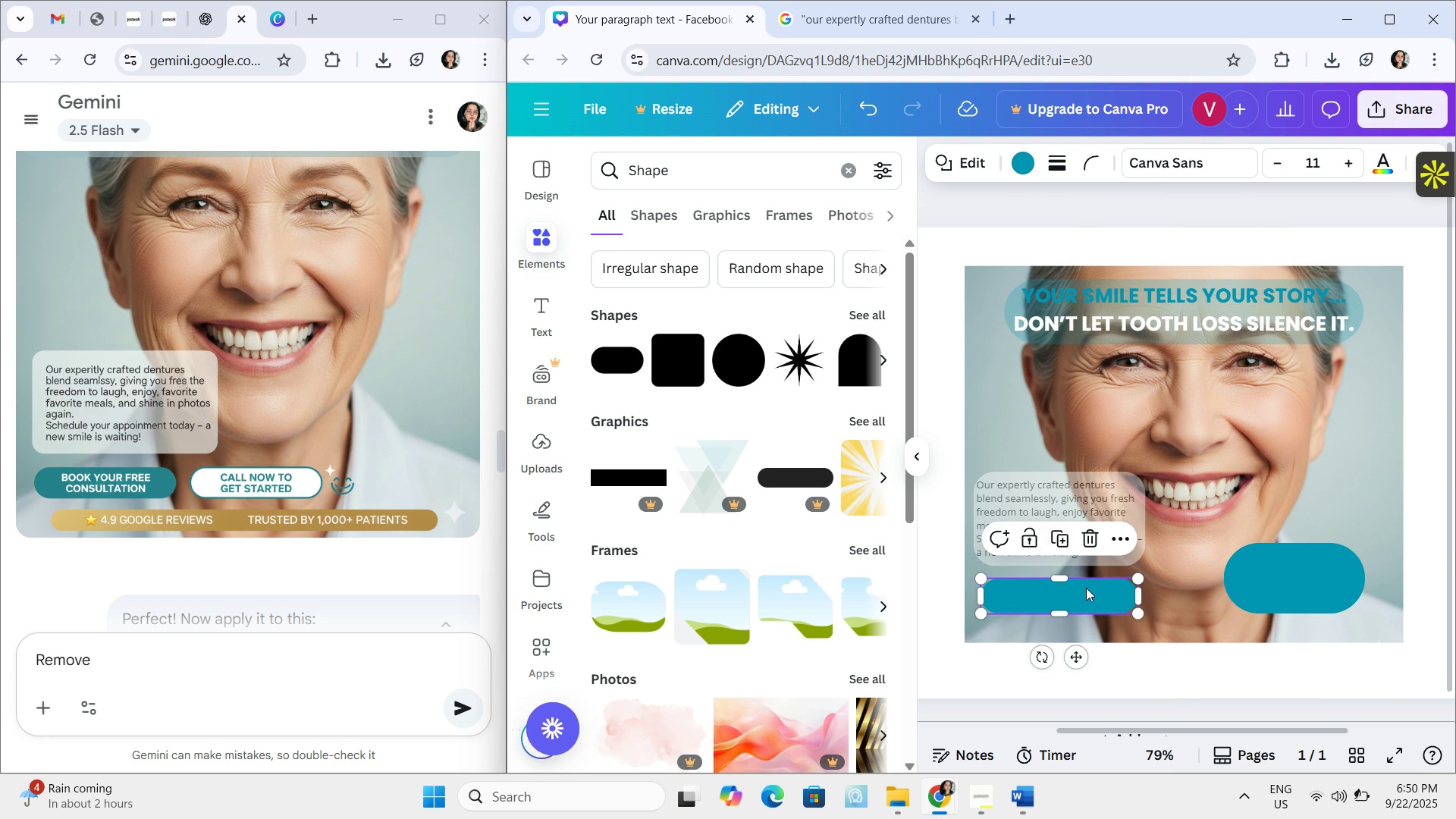 
left_click([1128, 536])
 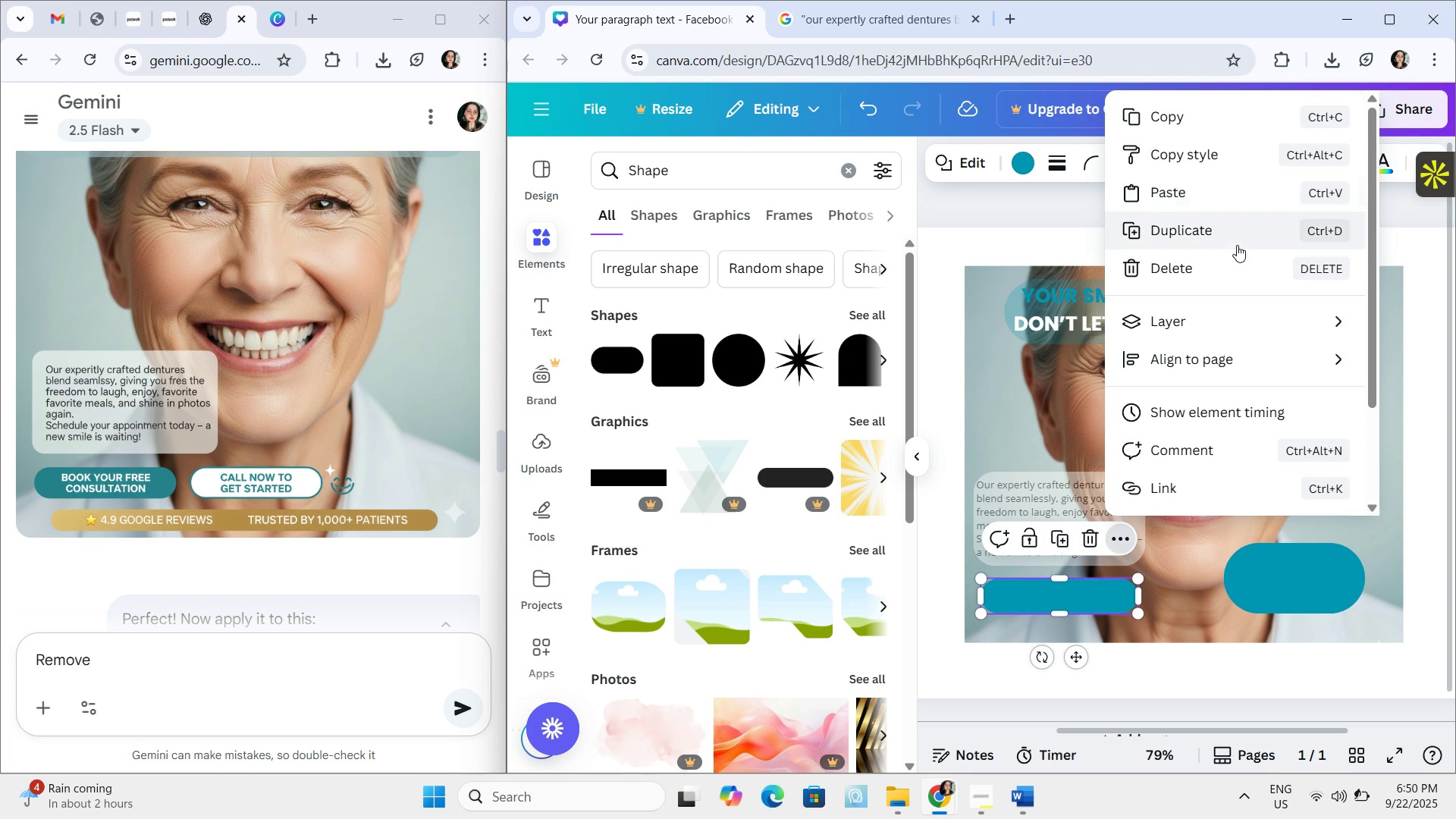 
left_click([1241, 232])
 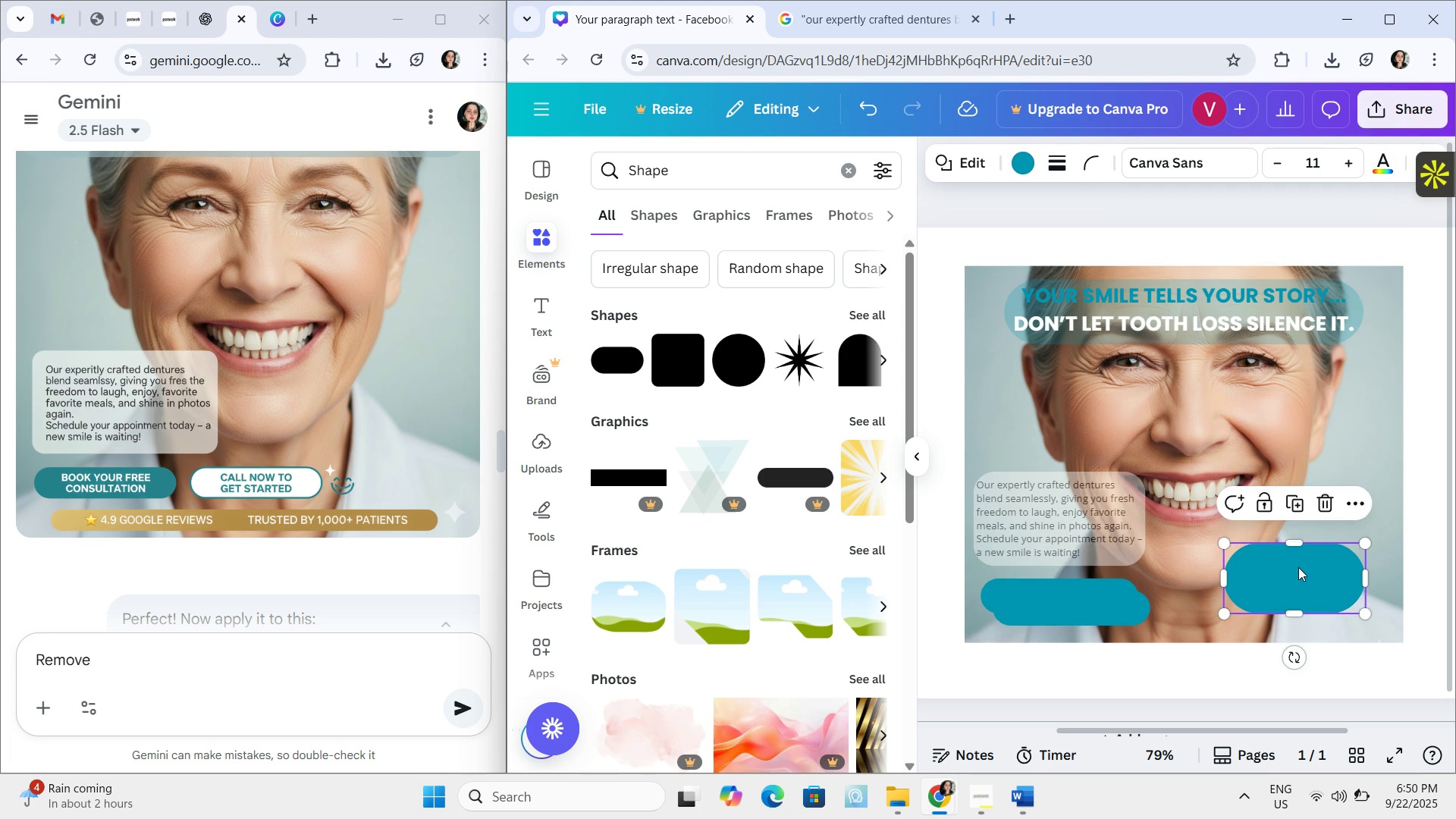 
left_click([1298, 567])
 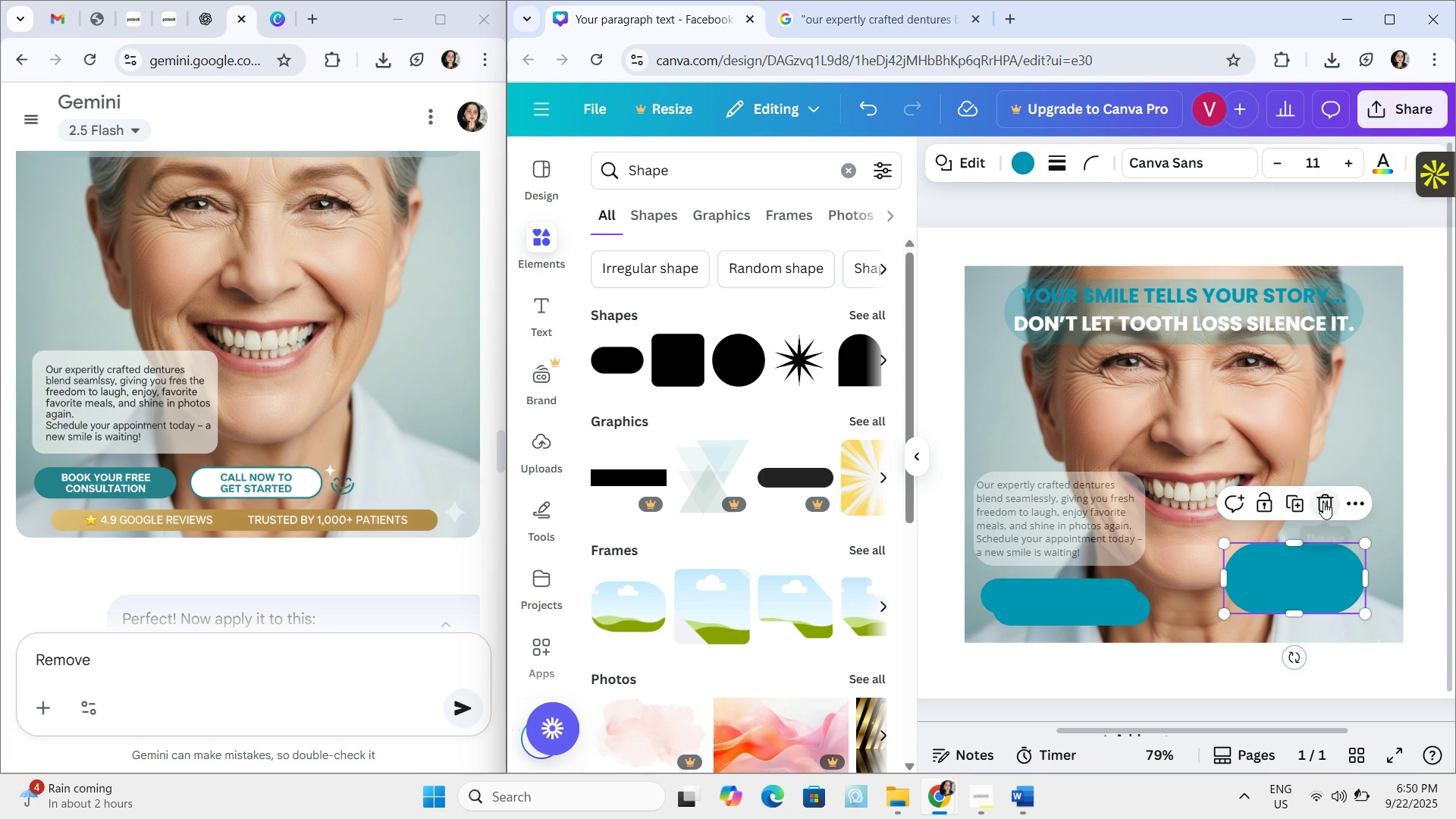 
left_click([1323, 502])